 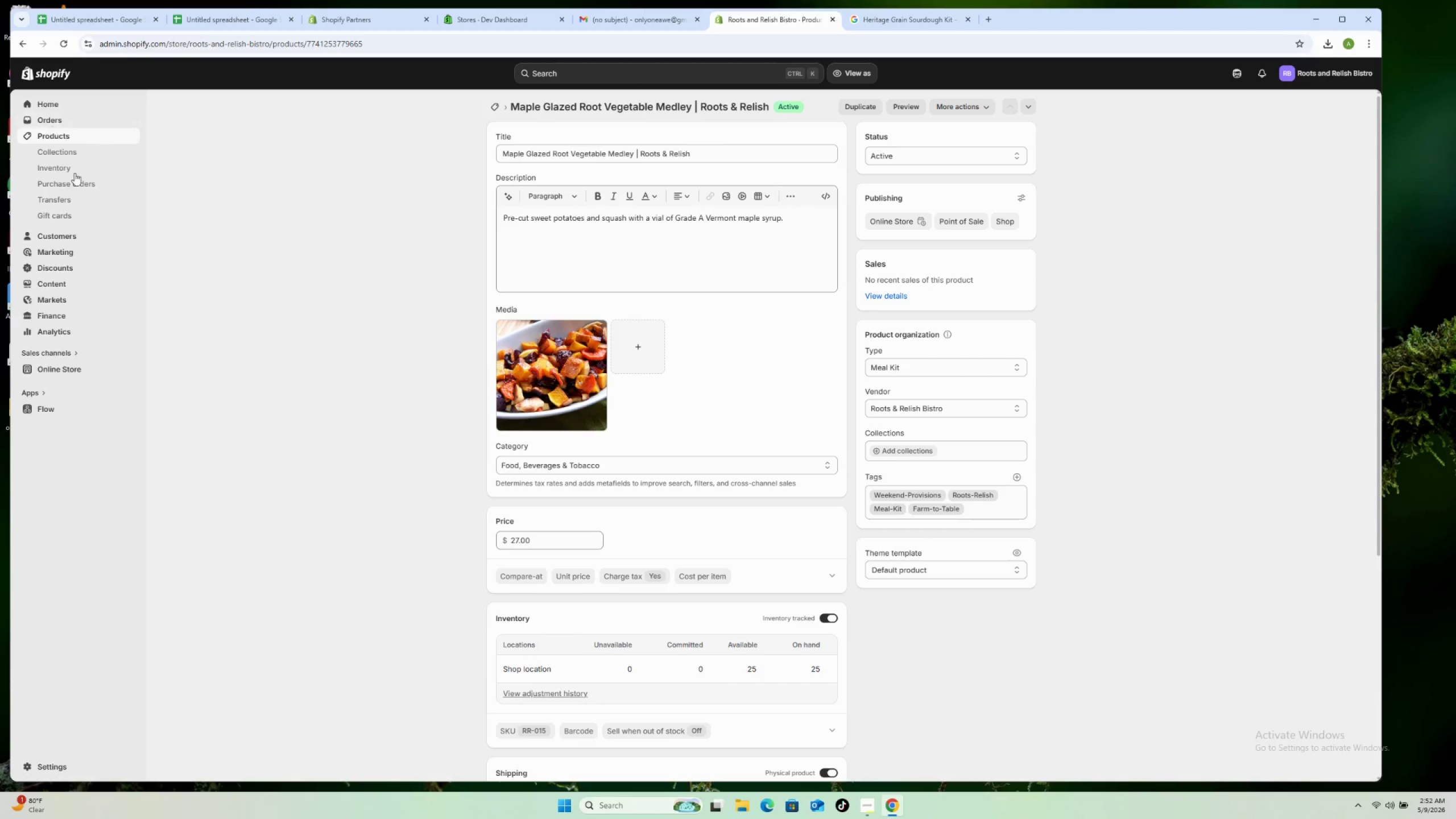 
left_click([70, 775])
 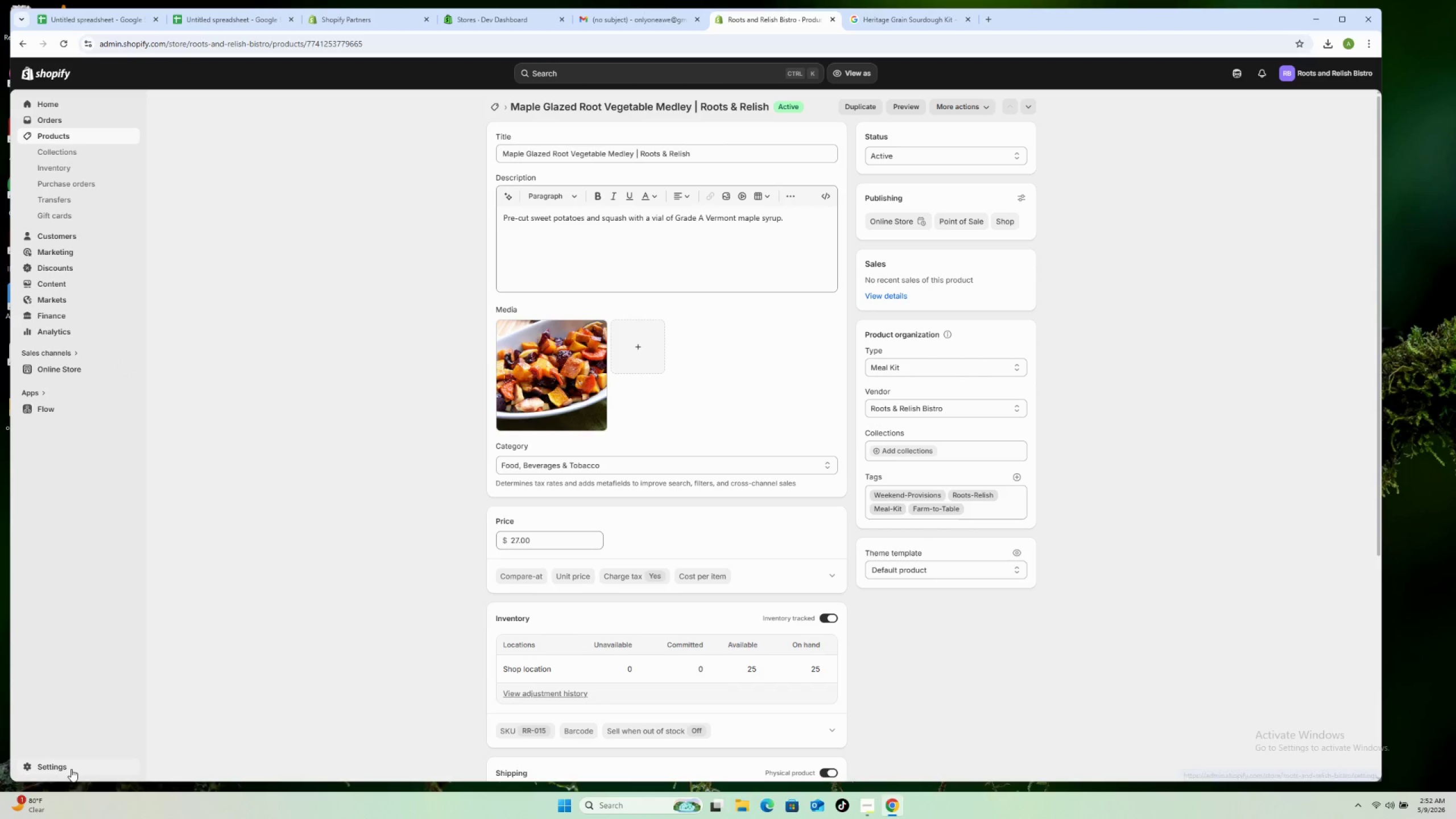 
left_click([71, 768])
 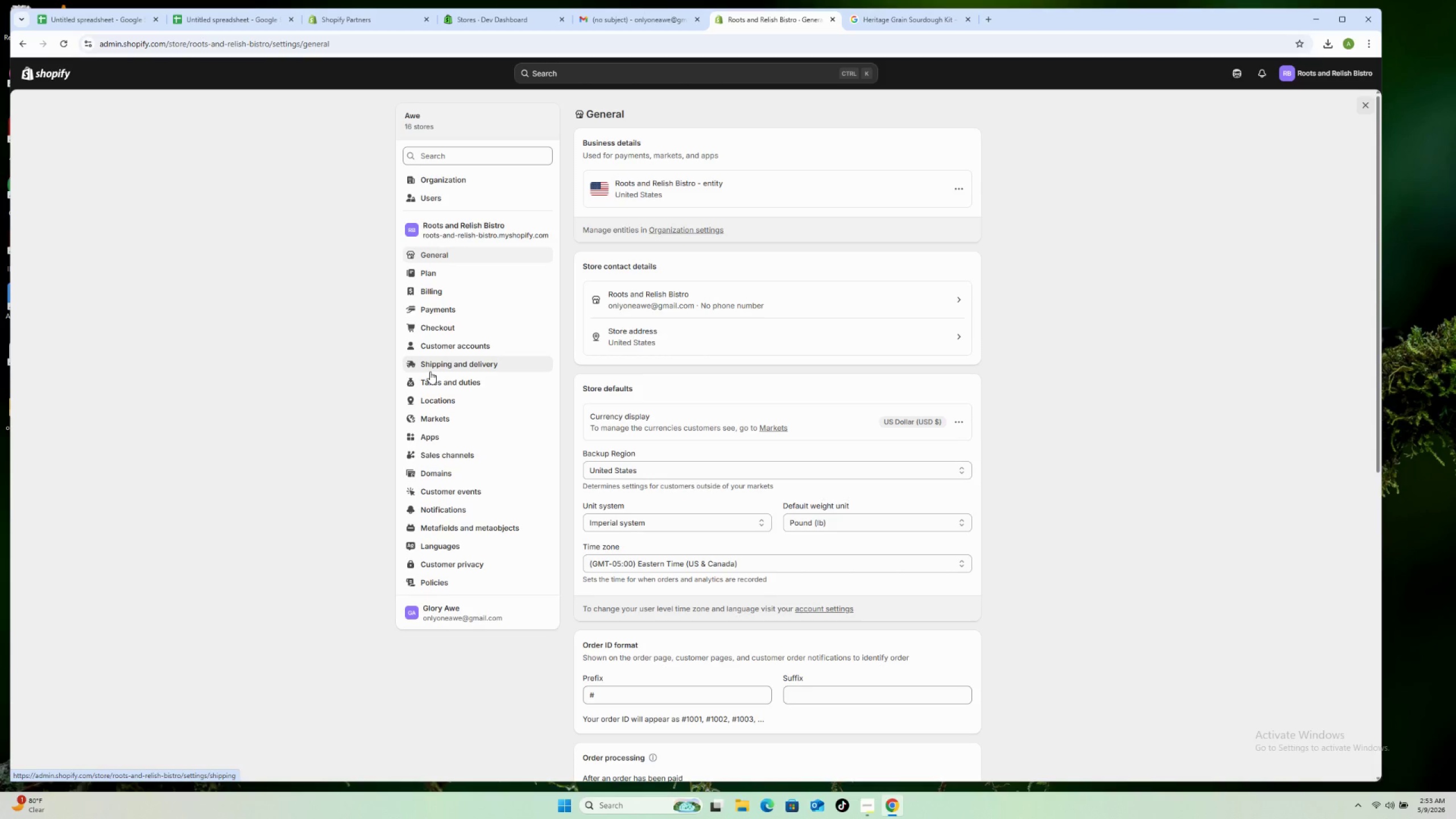 
wait(92.55)
 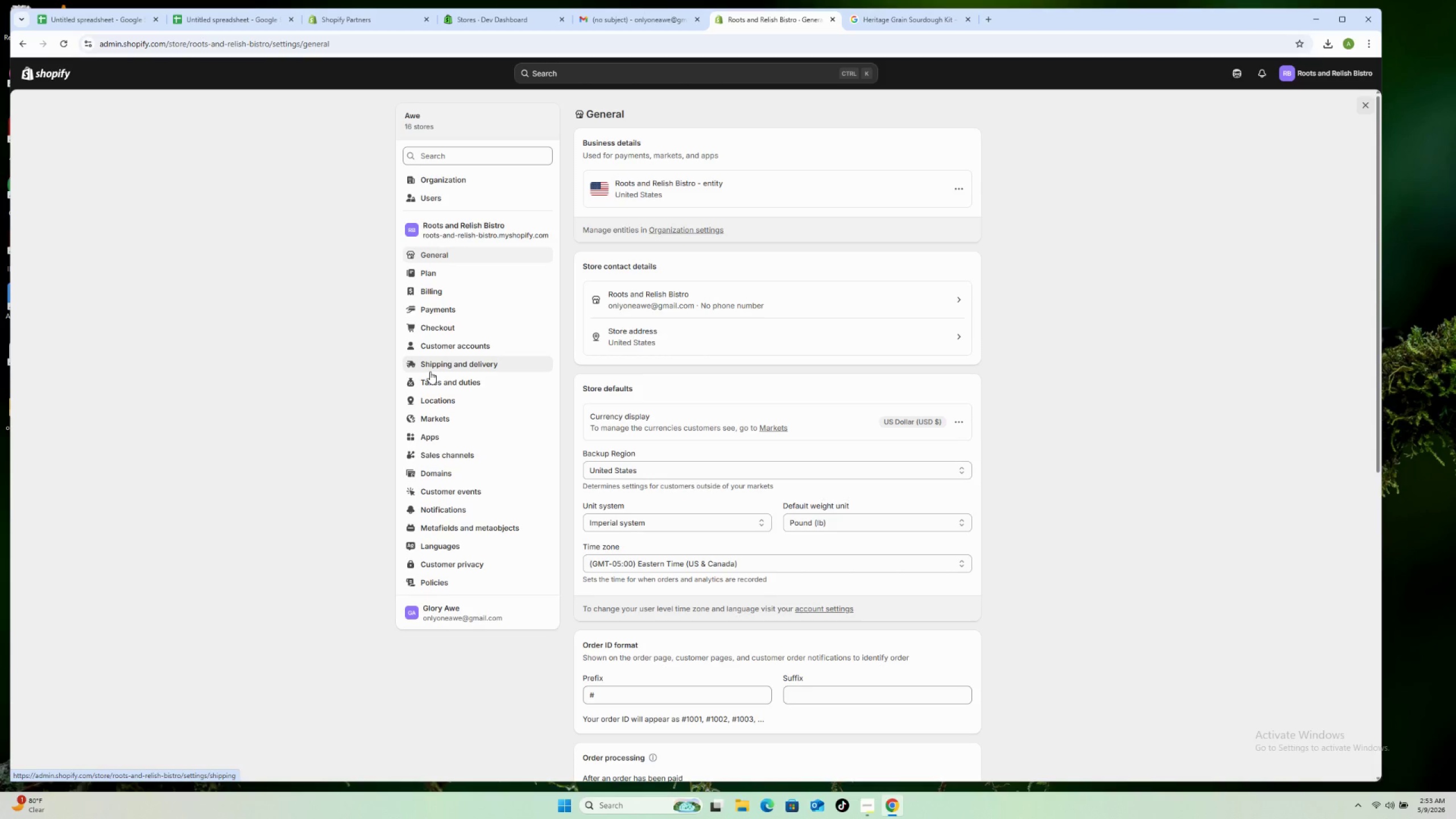 
scroll: coordinate [603, 516], scroll_direction: down, amount: 3.0
 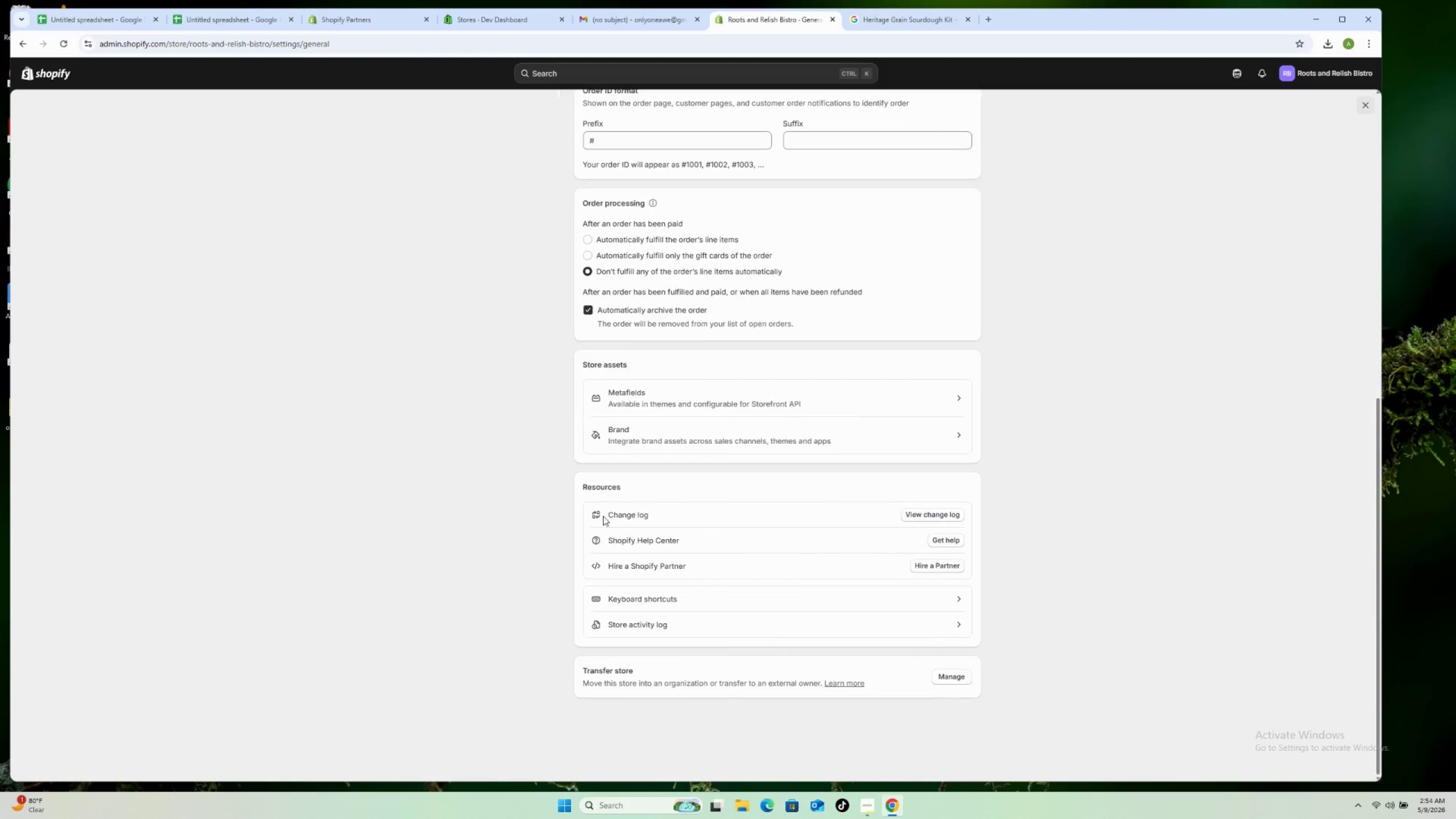 
scroll: coordinate [603, 516], scroll_direction: up, amount: 9.0
 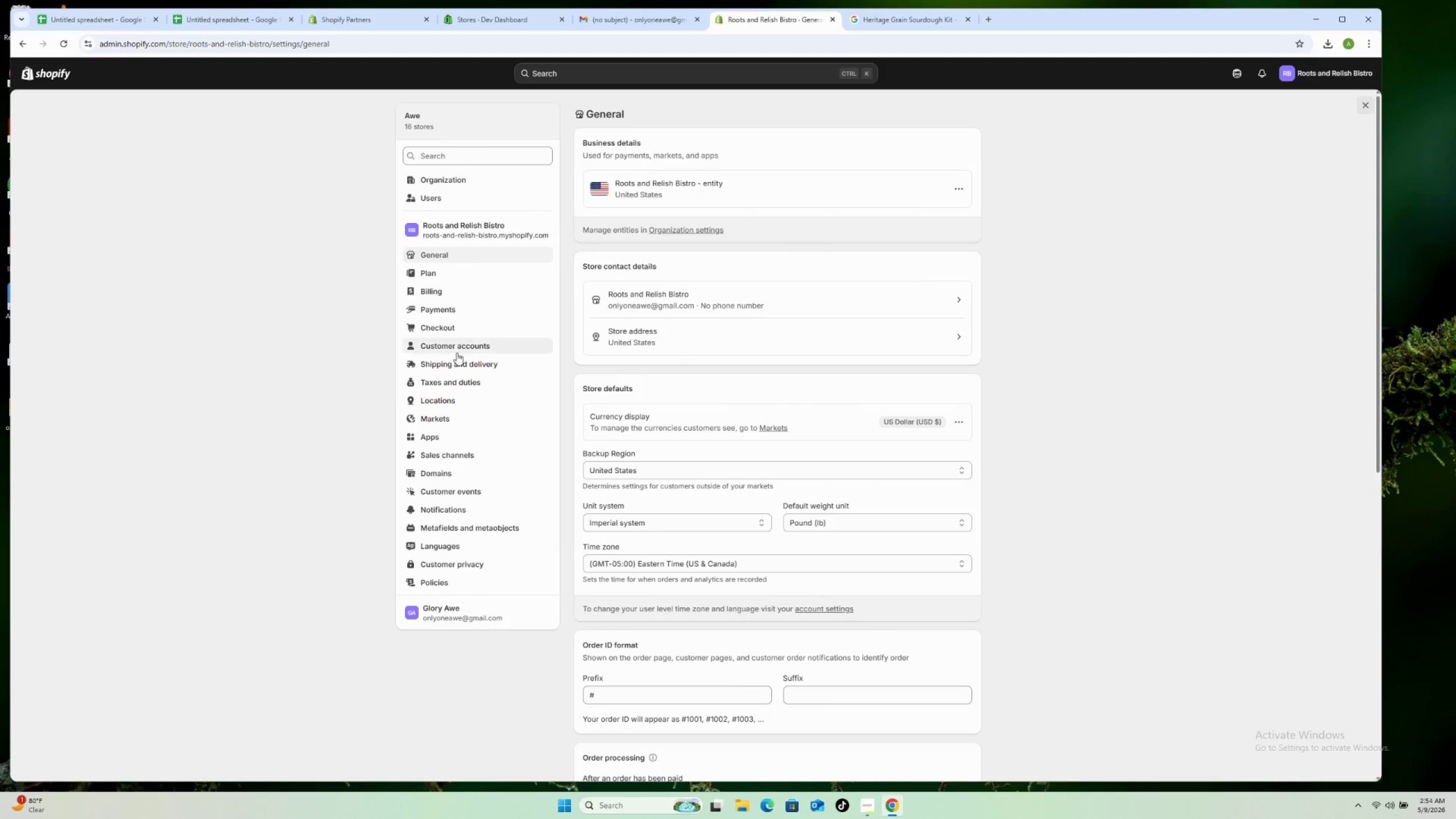 
left_click([455, 363])
 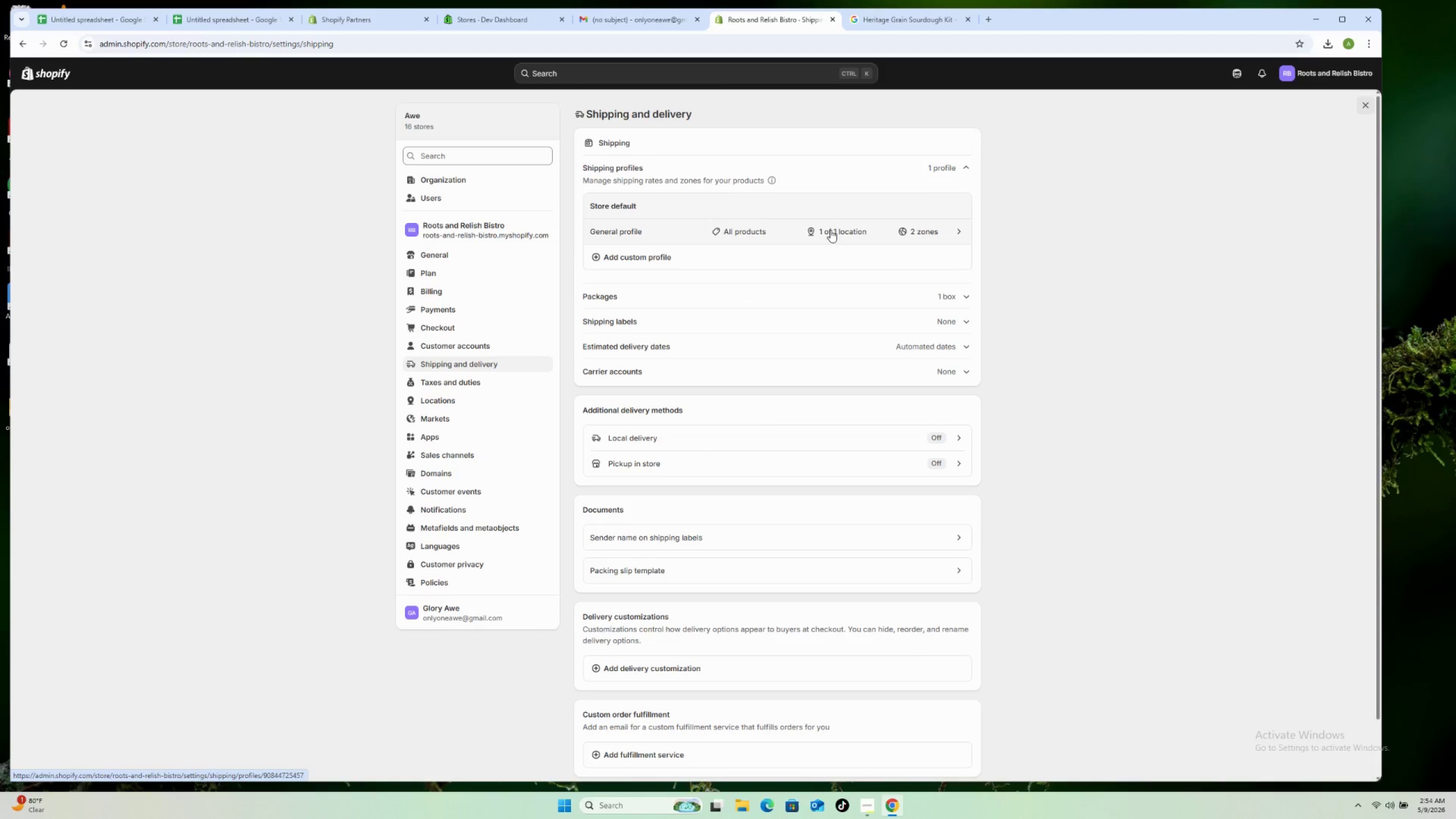 
wait(5.11)
 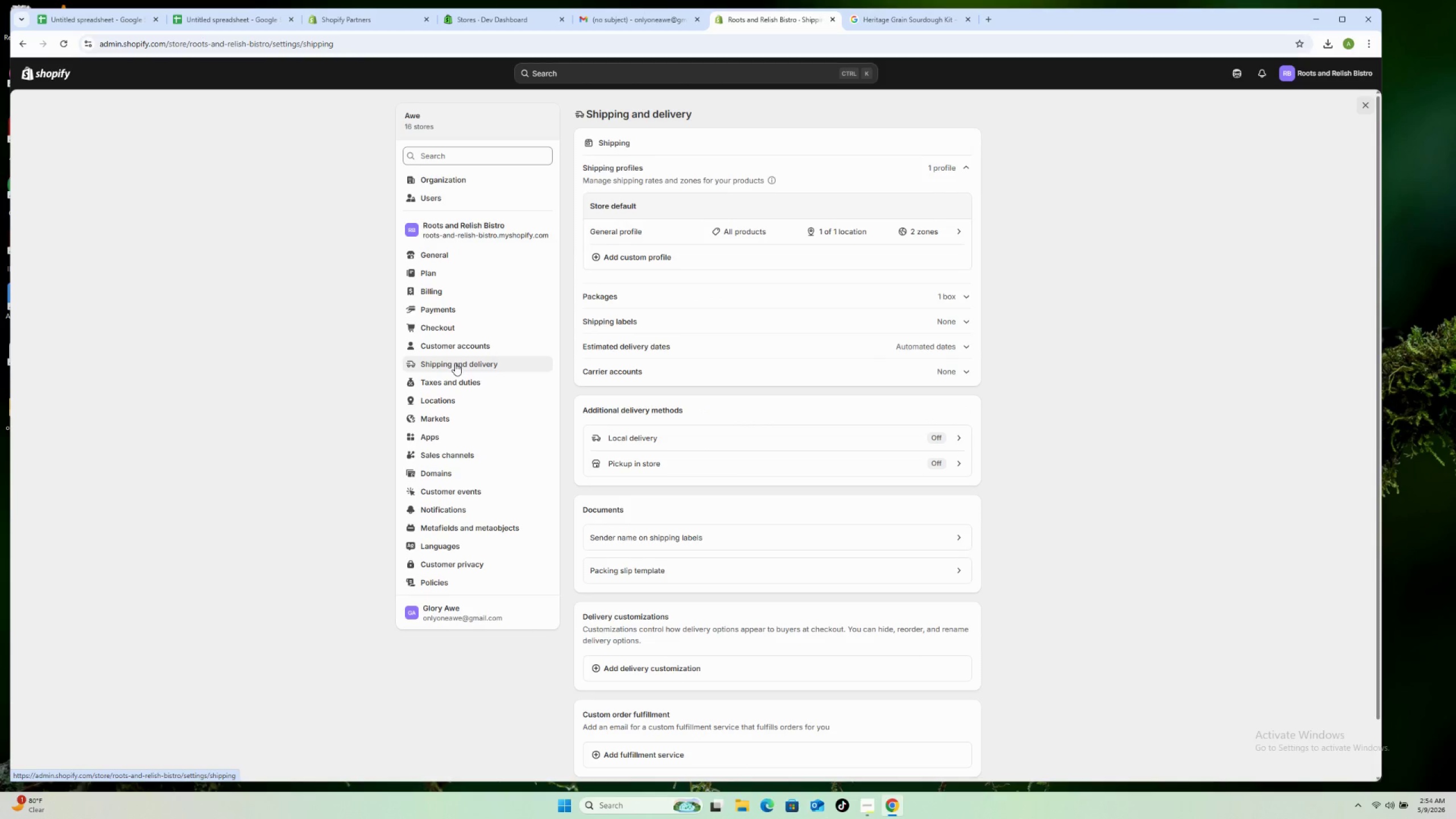 
scroll: coordinate [713, 537], scroll_direction: down, amount: 3.0
 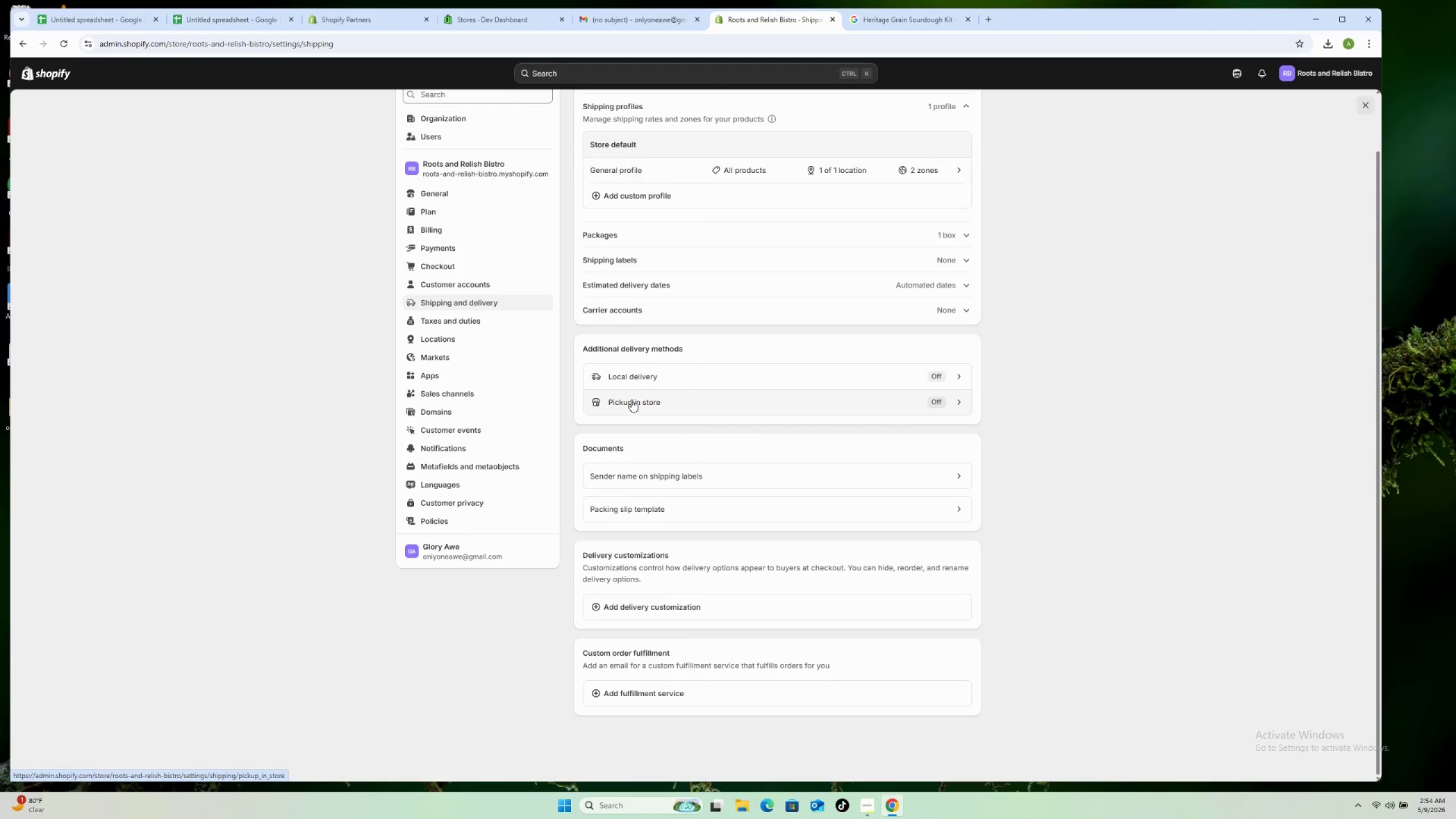 
wait(7.42)
 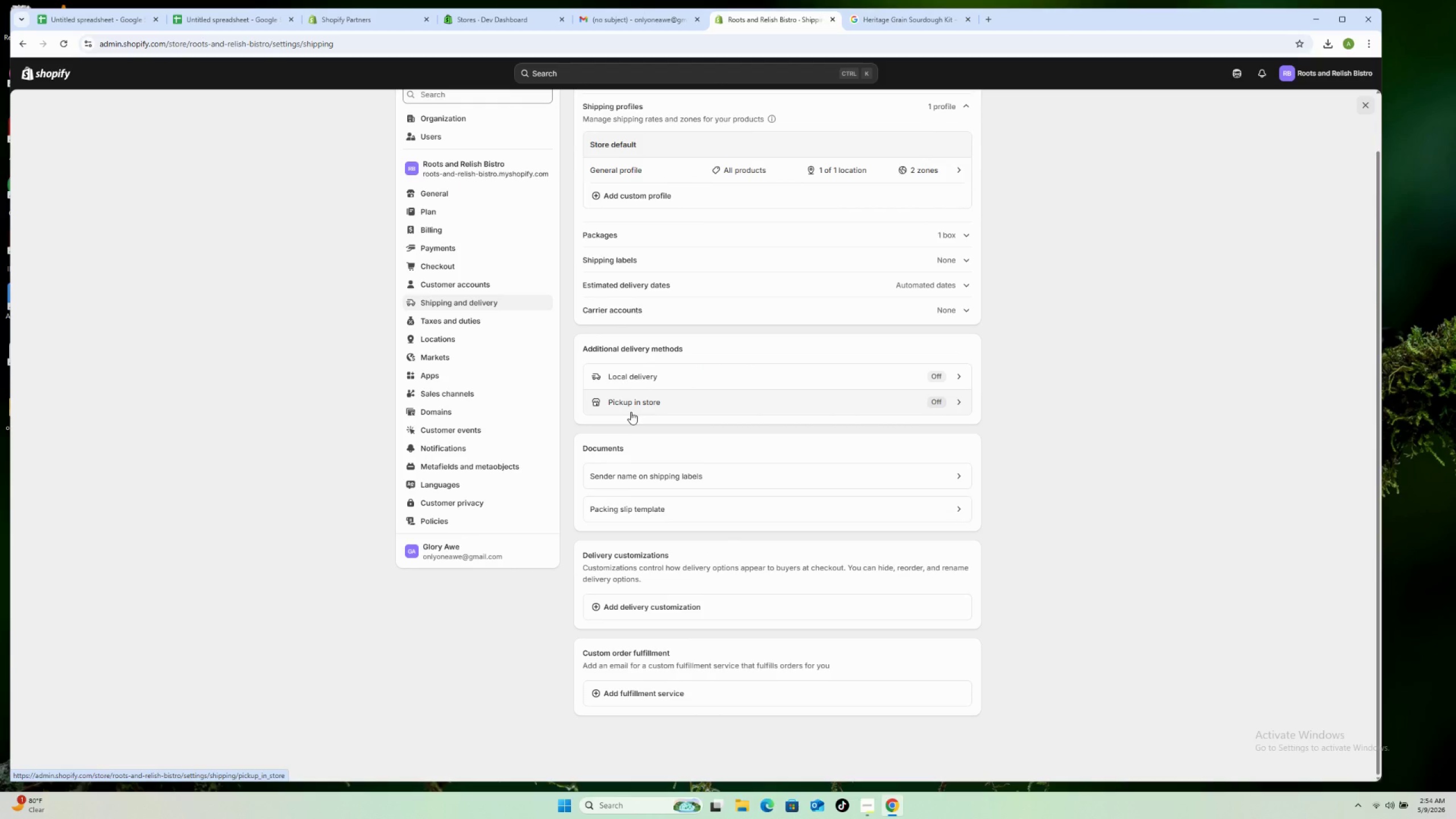 
left_click([834, 179])
 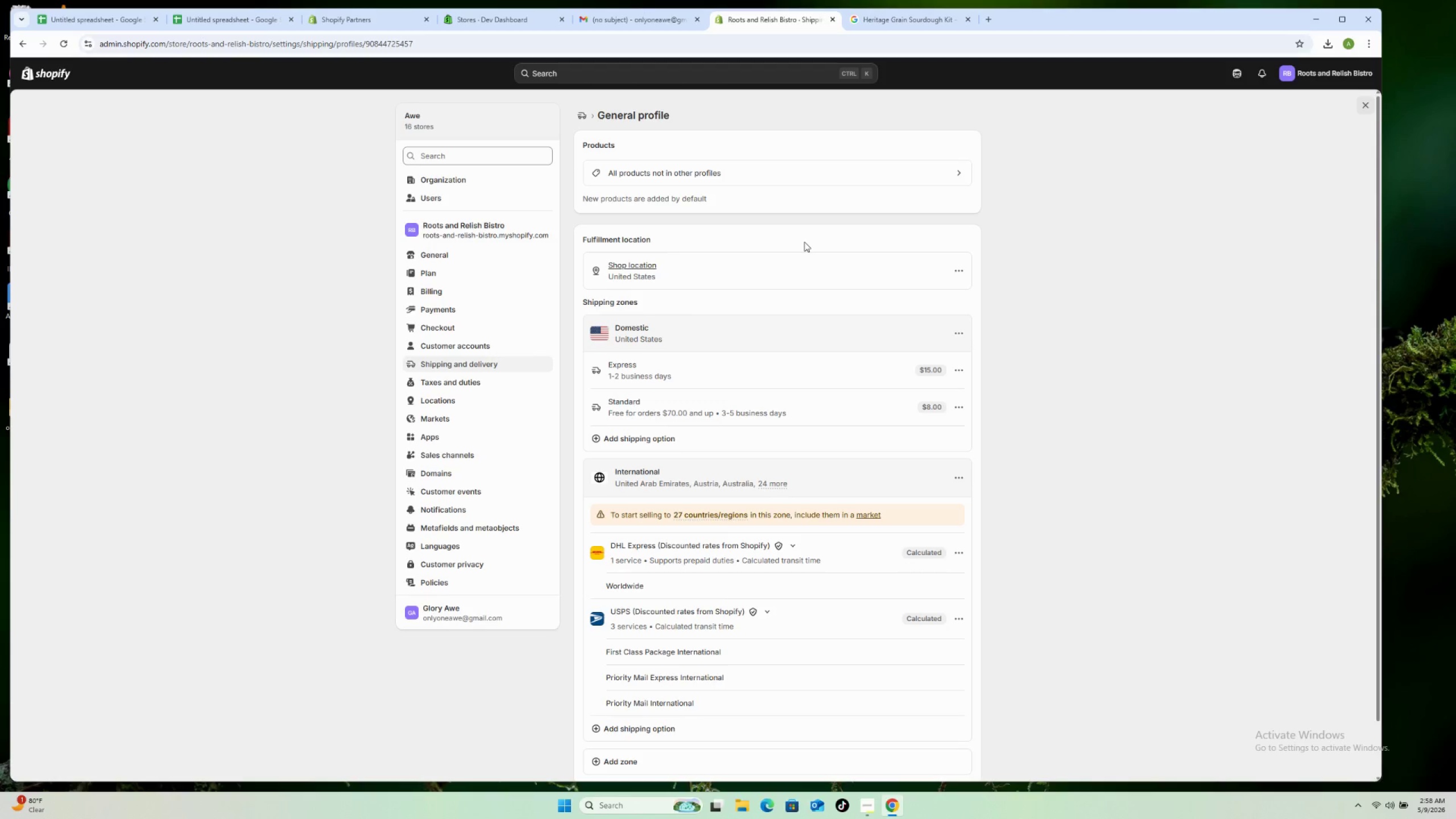 
wait(278.17)
 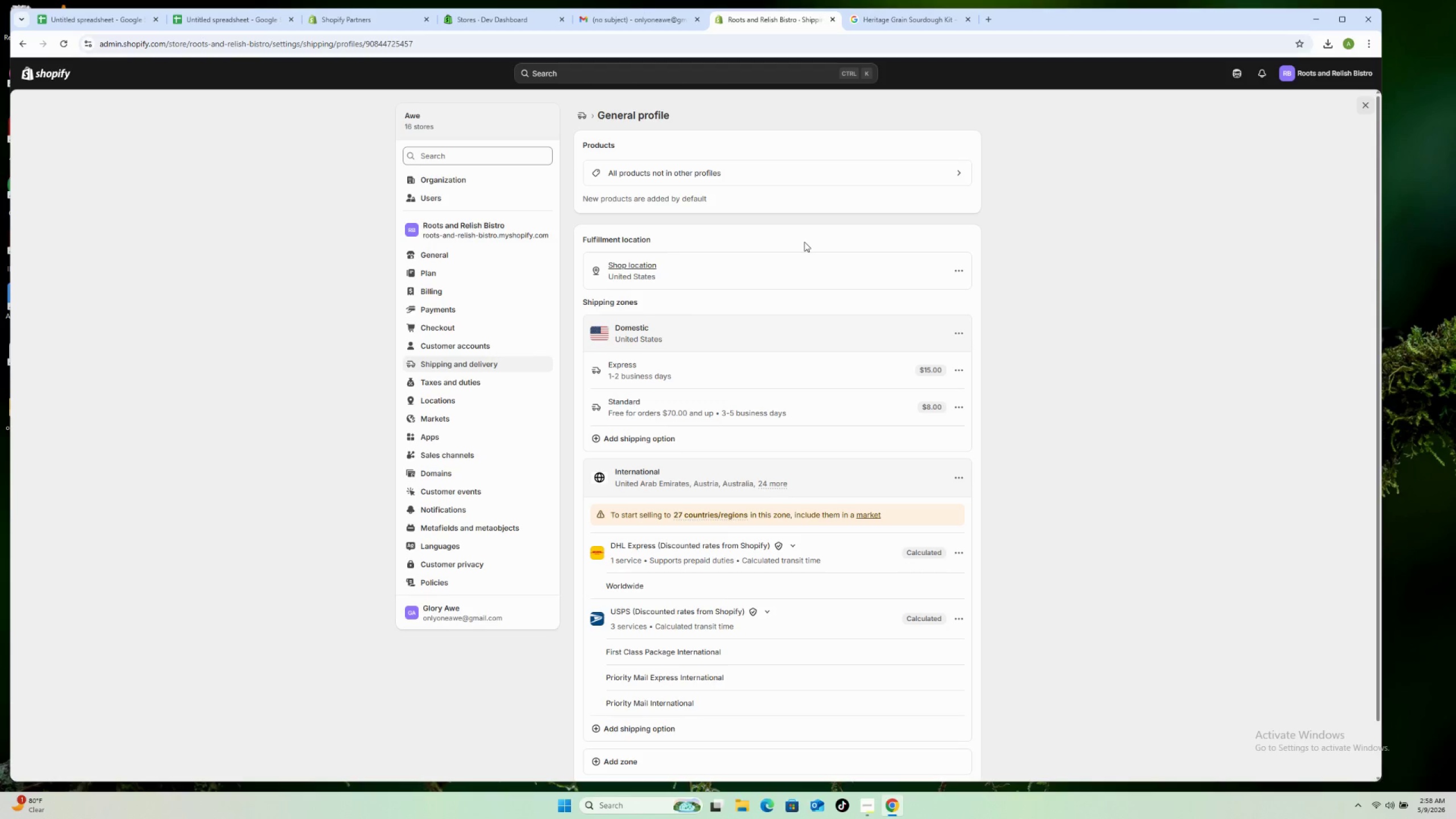 
left_click([1076, 379])
 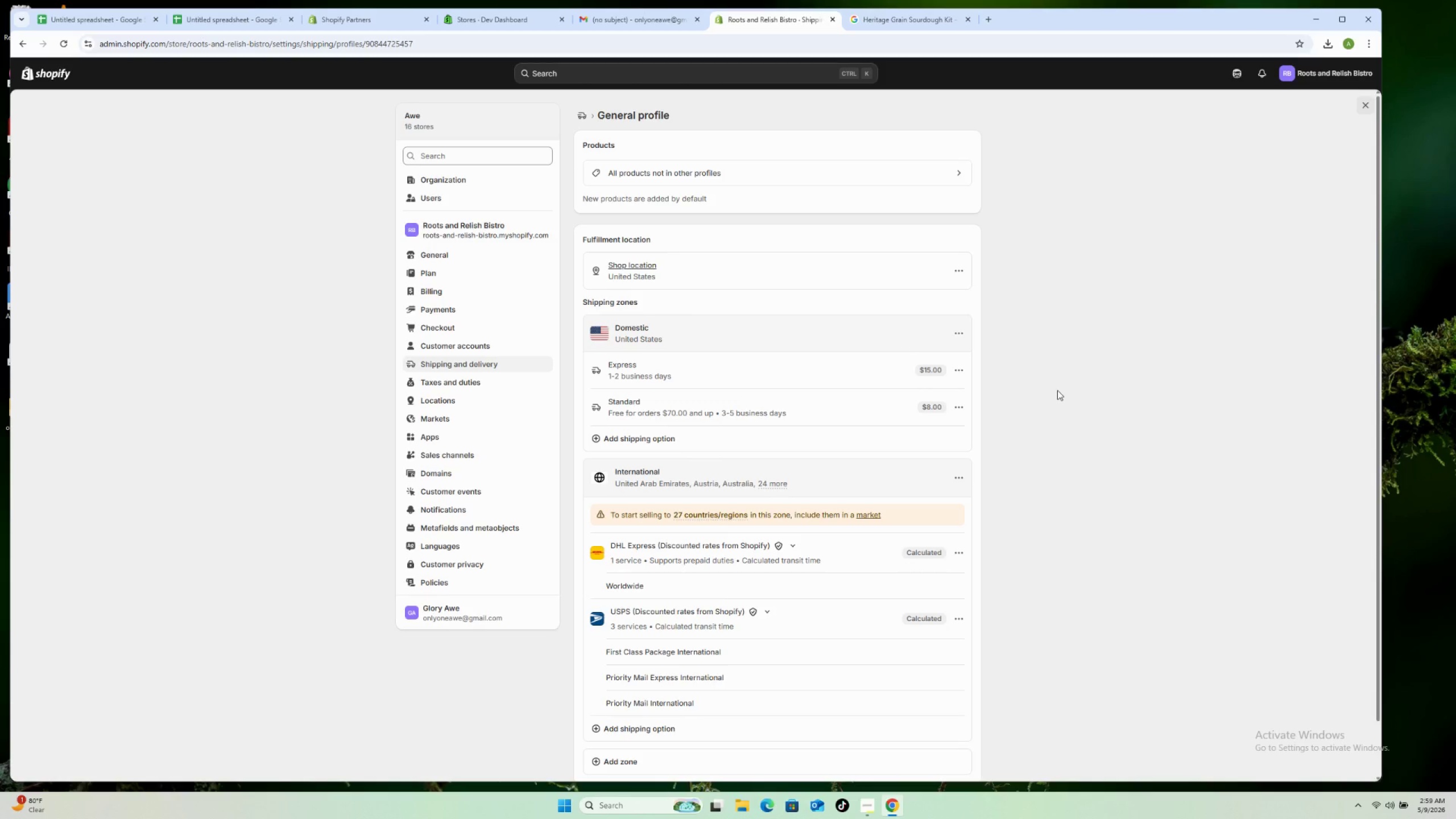 
wait(13.28)
 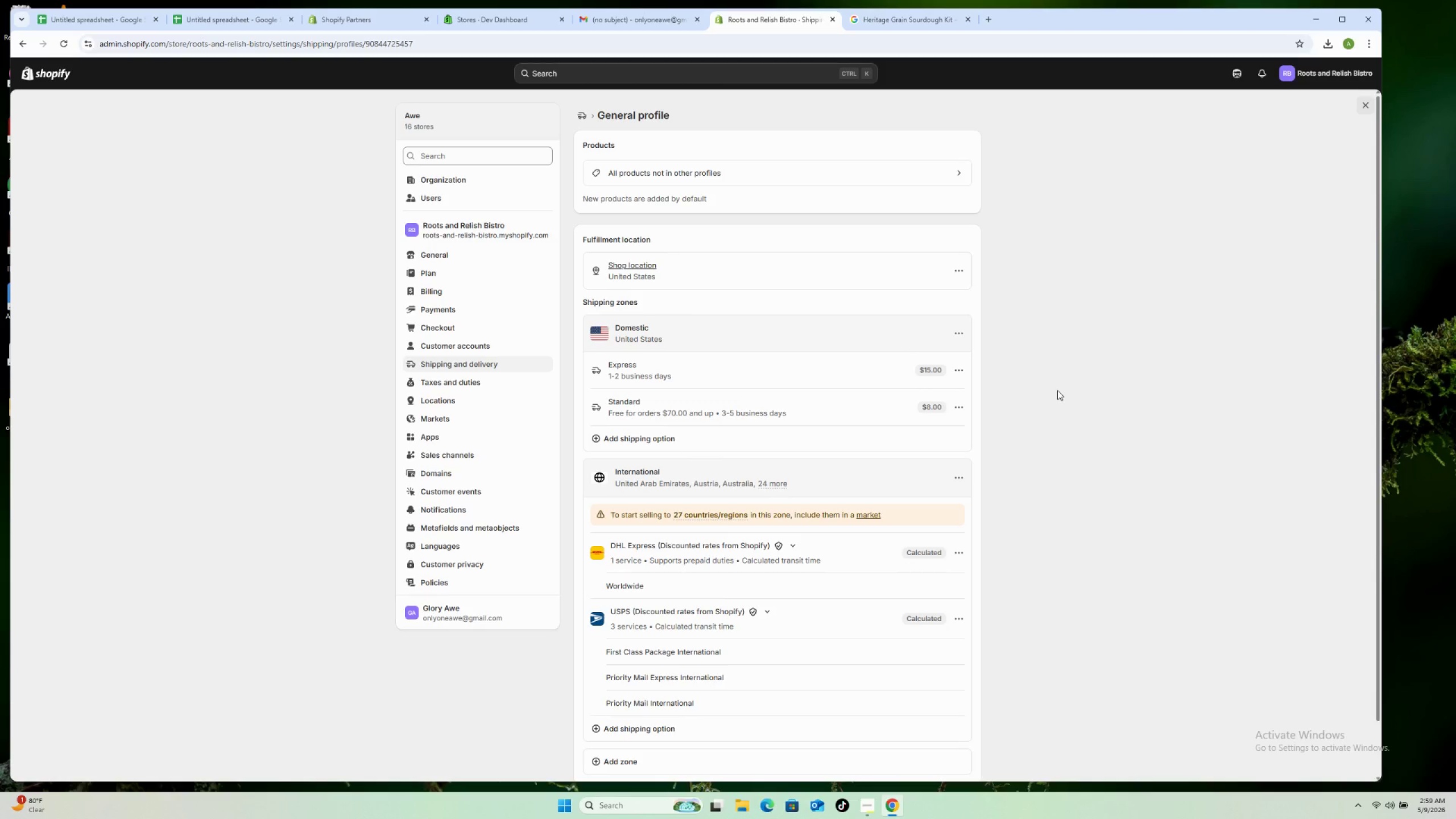 
left_click([1074, 475])
 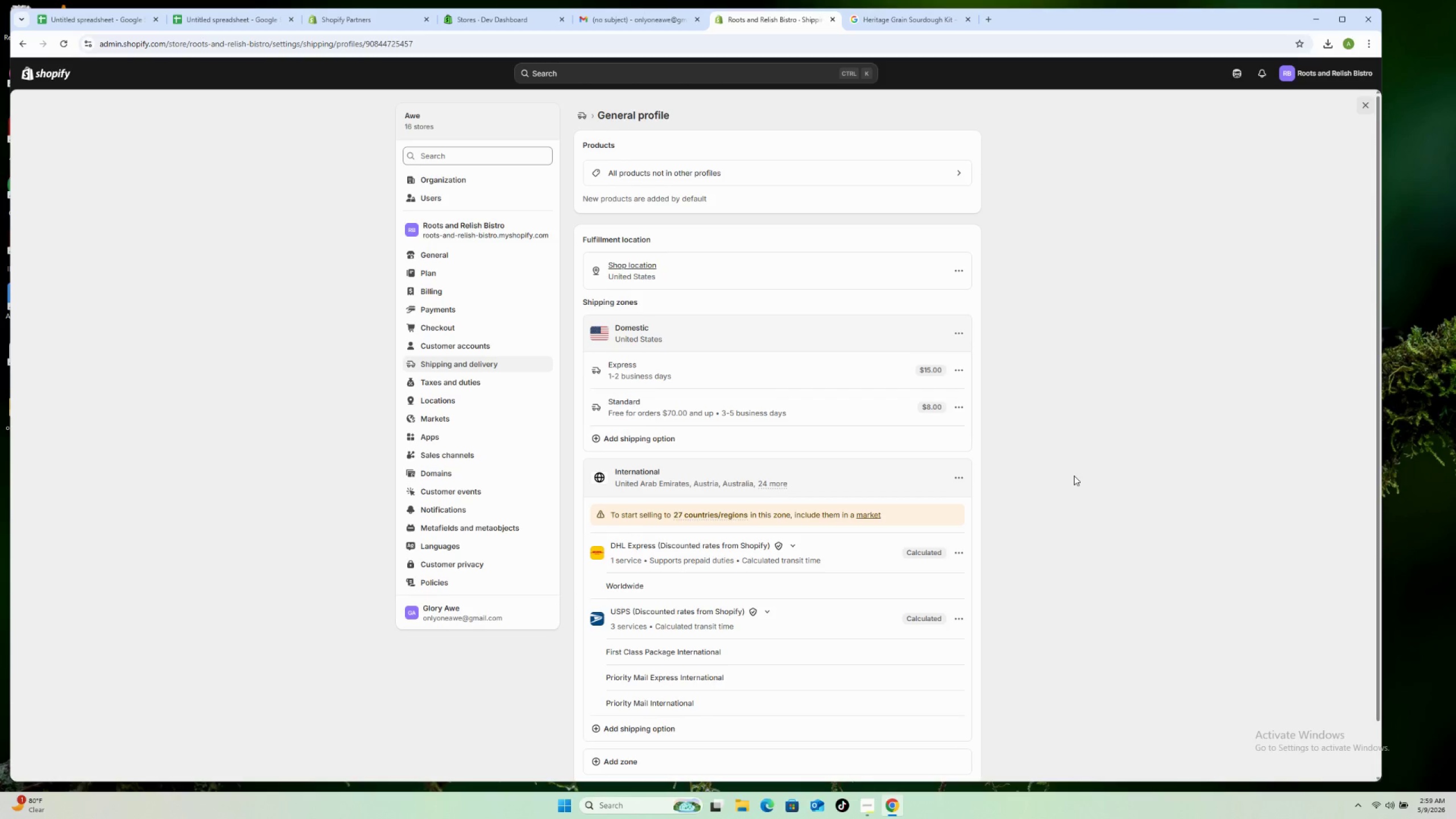 
scroll: coordinate [1059, 485], scroll_direction: down, amount: 9.0
 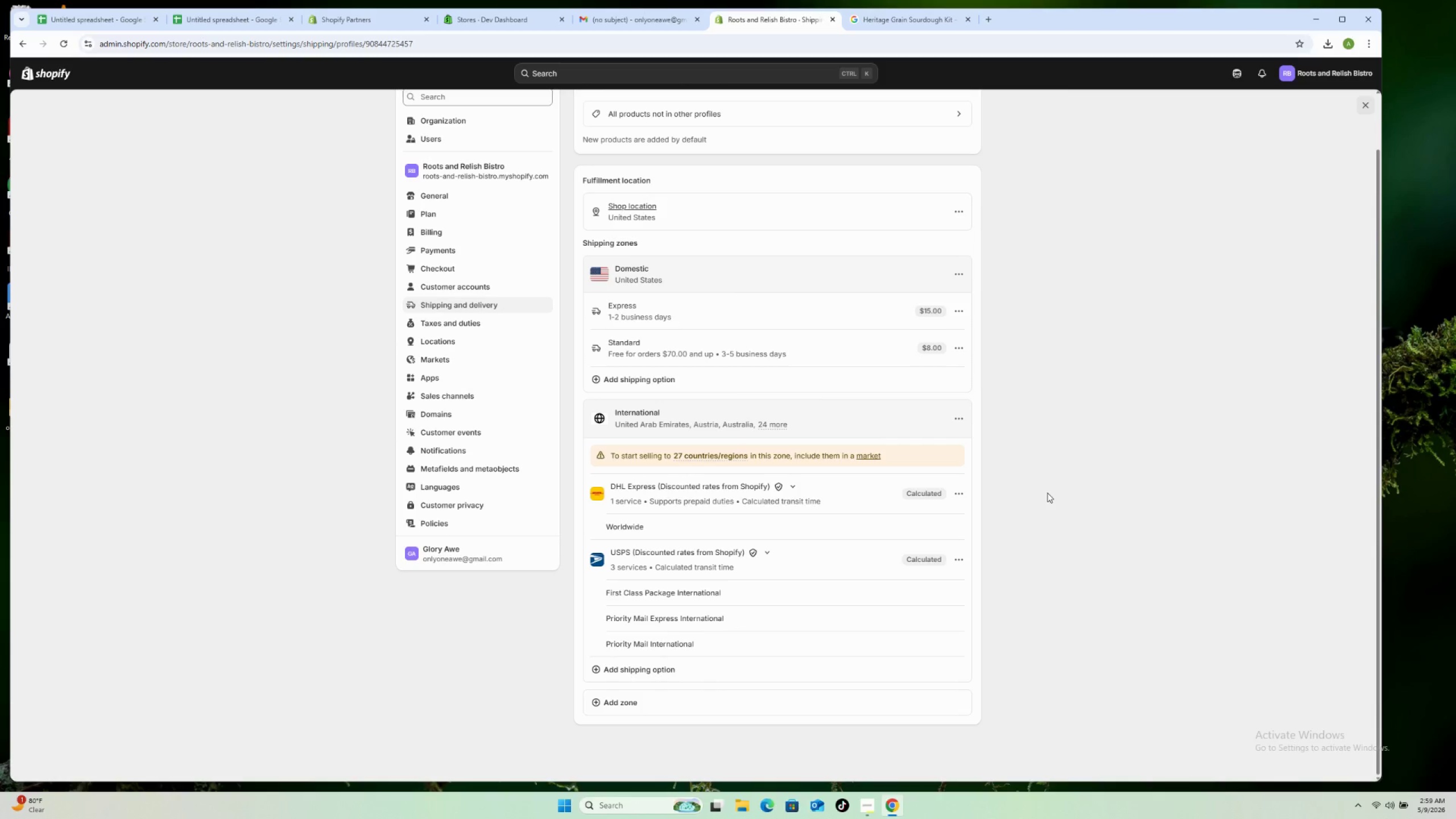 
left_click([634, 382])
 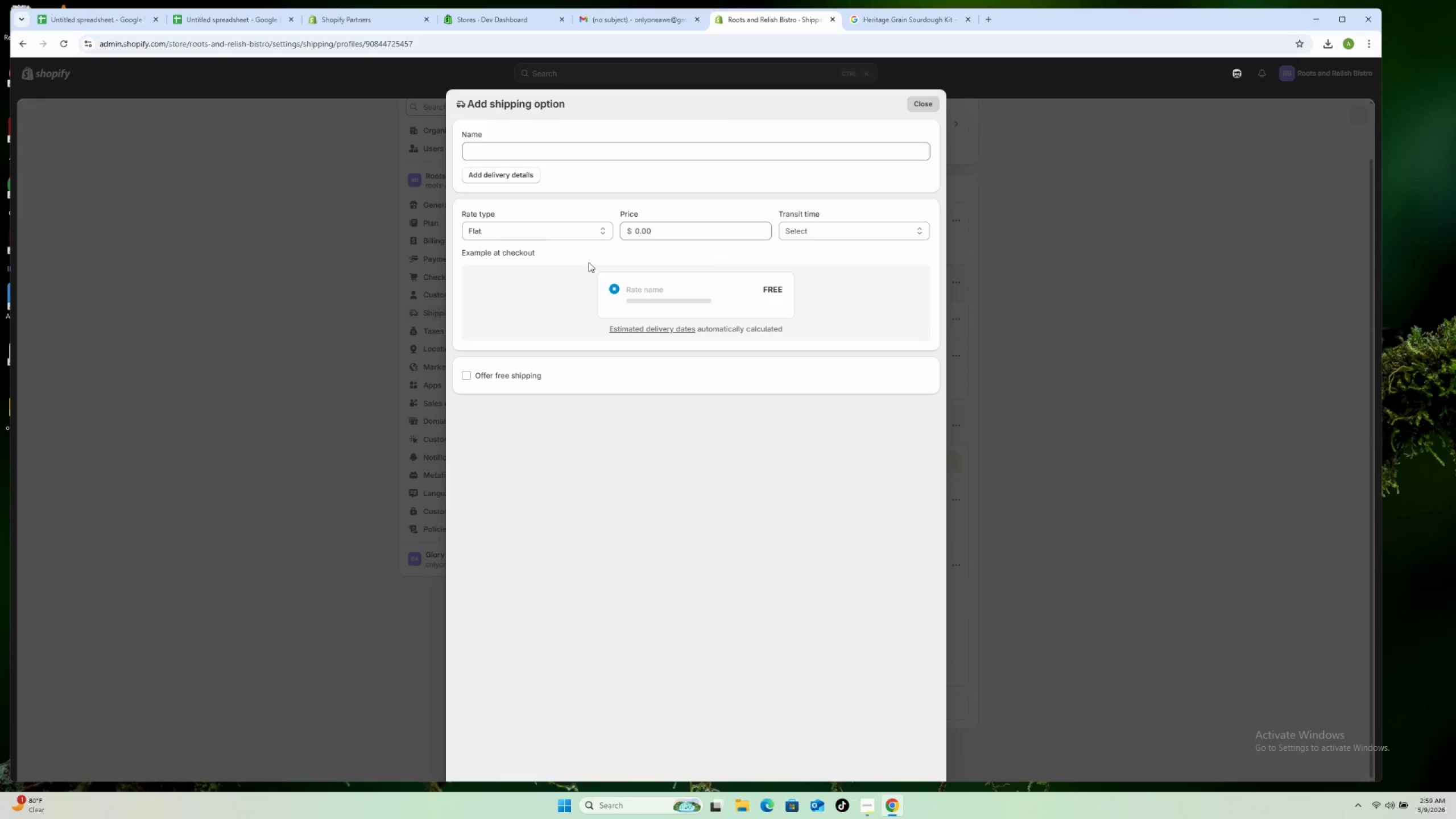 
wait(6.0)
 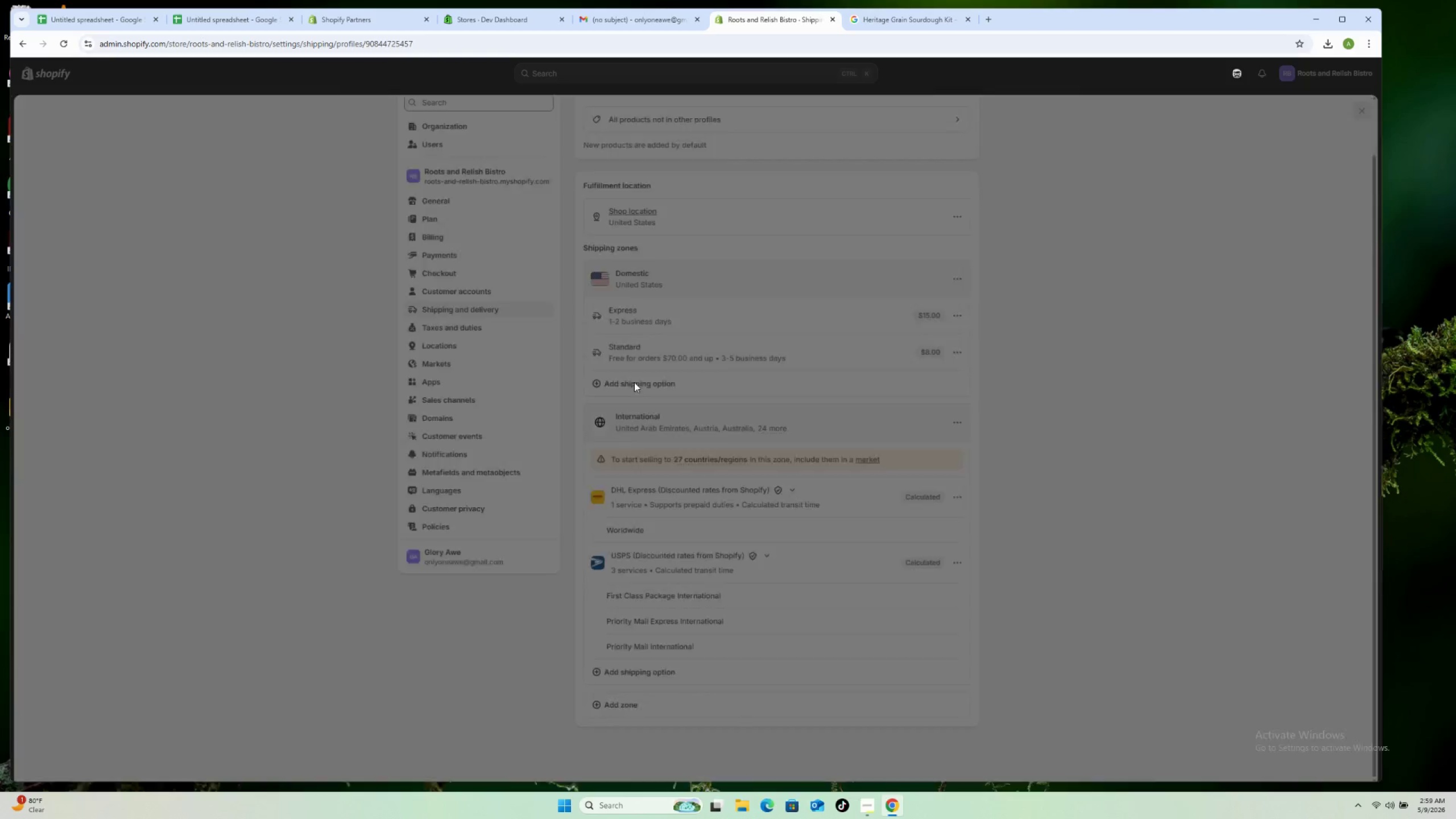 
left_click([522, 156])
 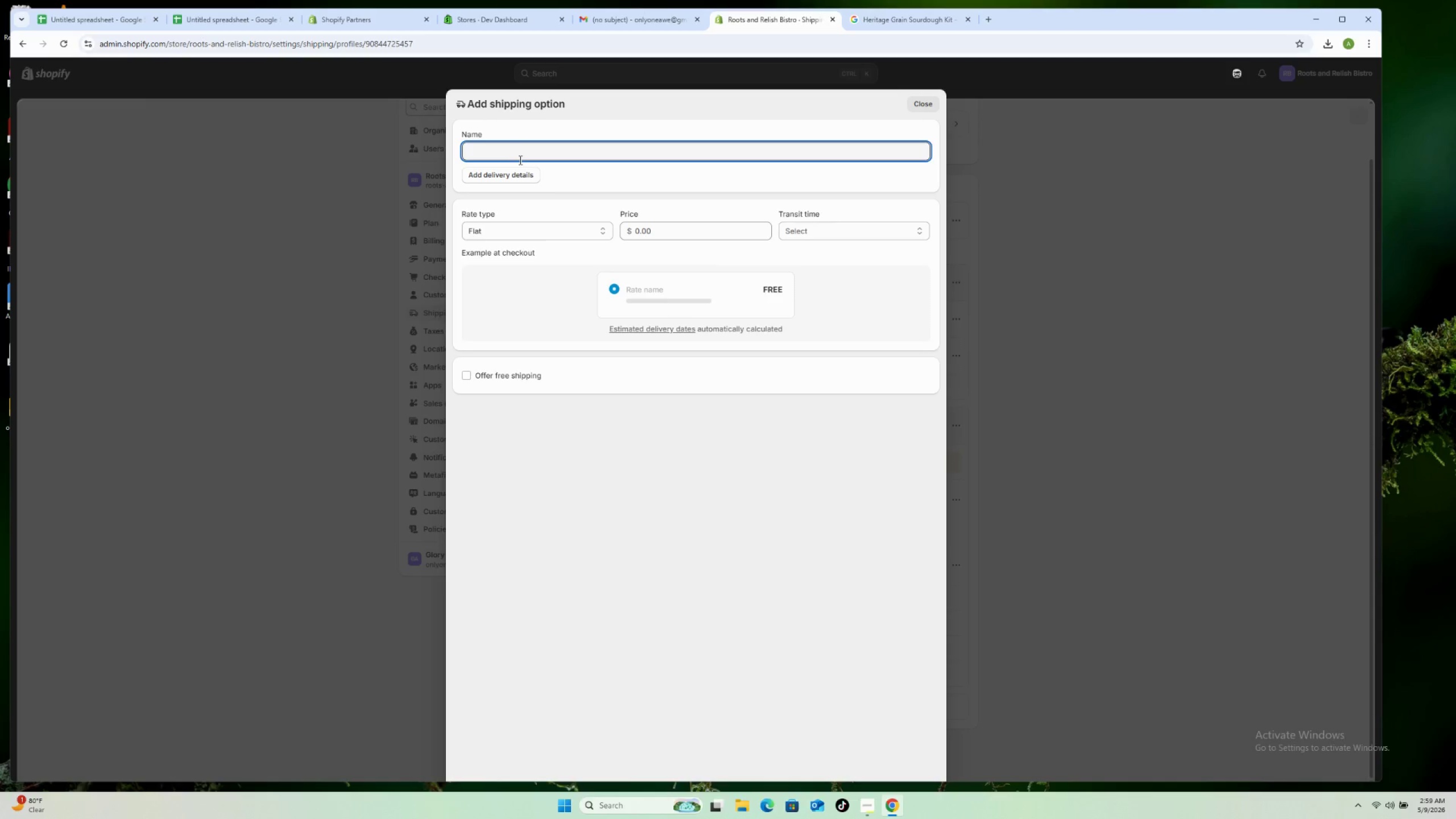 
type(Light Kit Shipping ())
 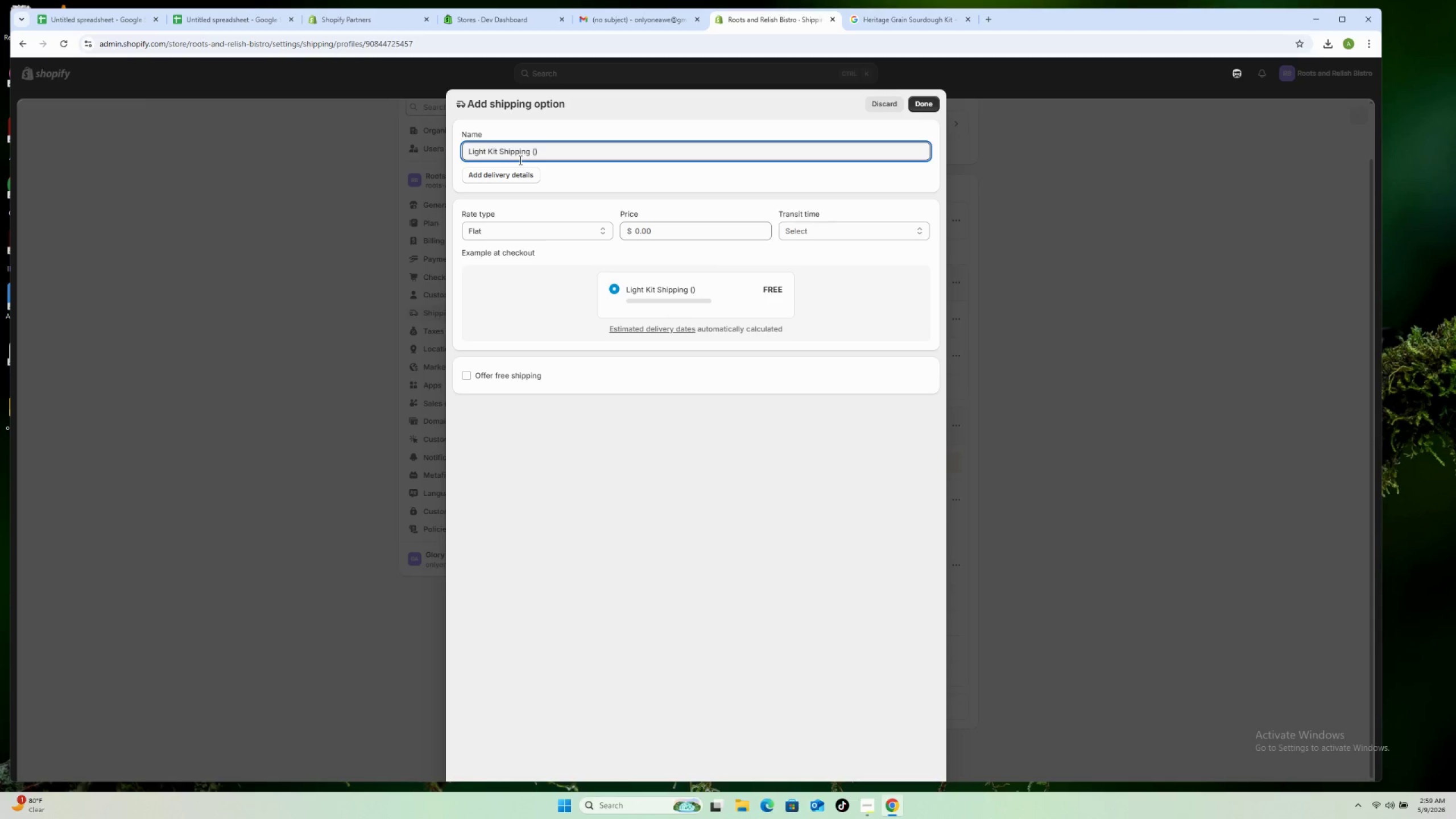 
key(ArrowLeft)
 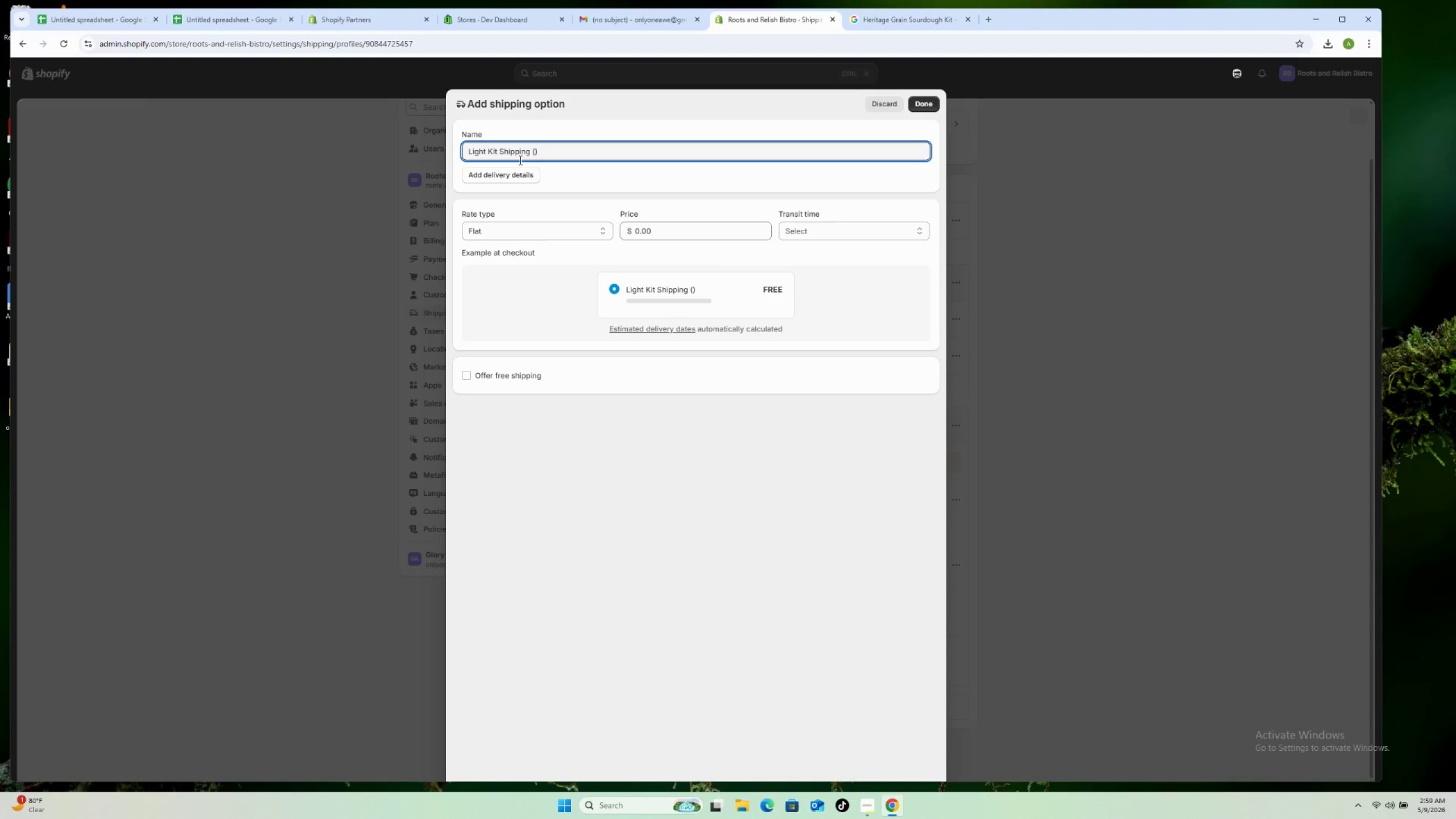 
type(Under 1kg)
 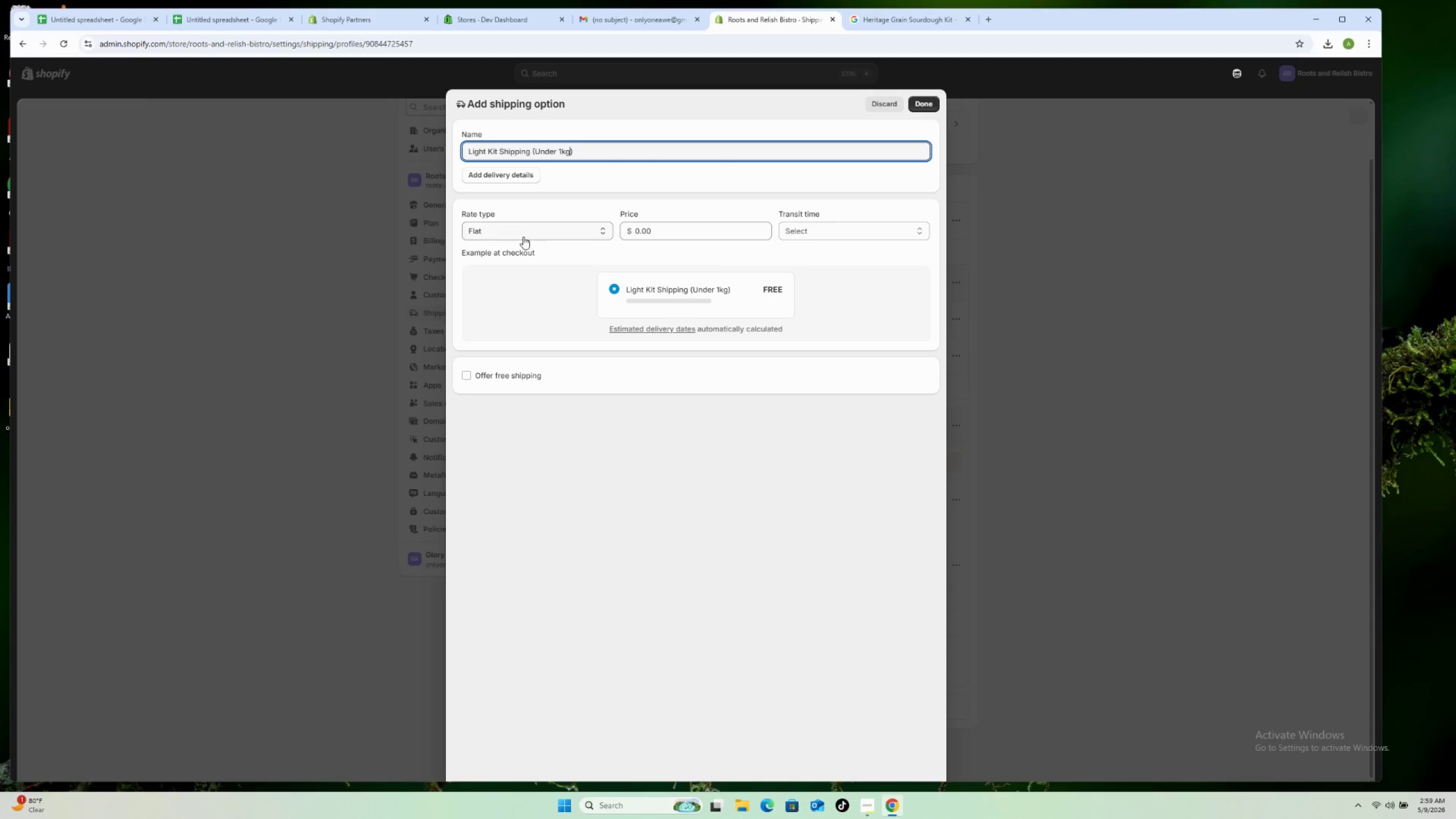 
wait(9.47)
 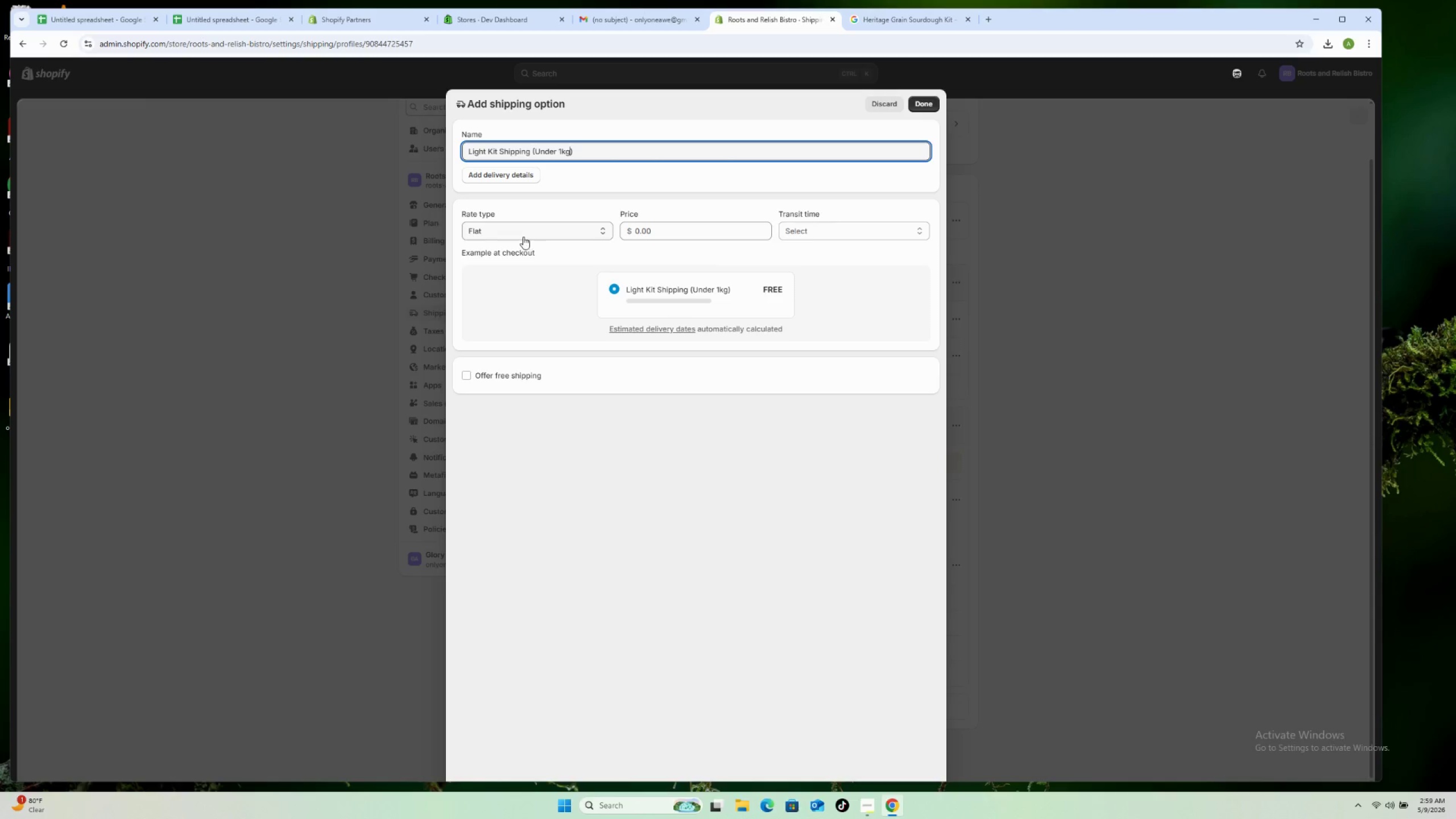 
mouse_move([539, 225])
 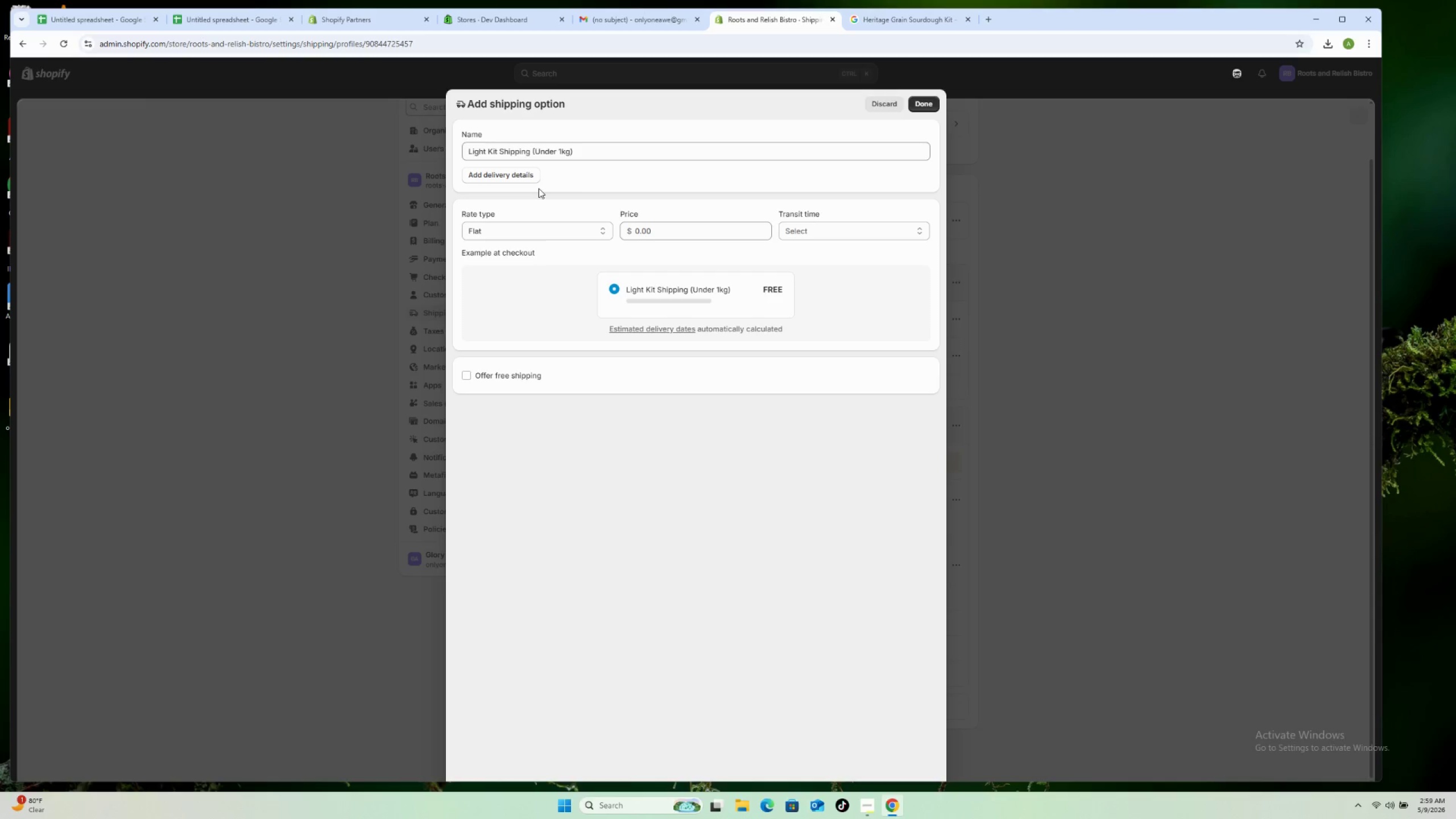 
double_click([523, 173])
 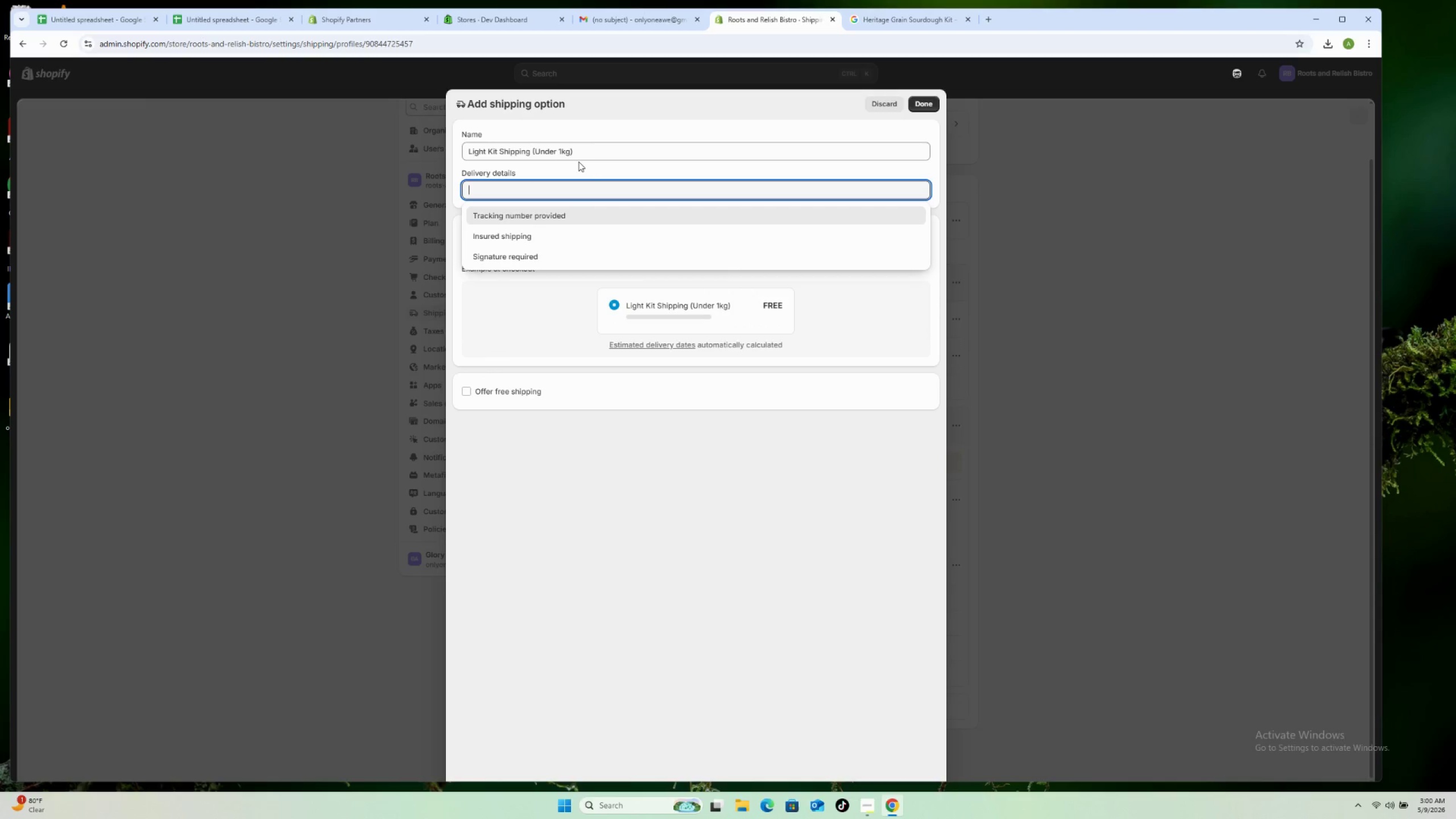 
left_click([575, 168])
 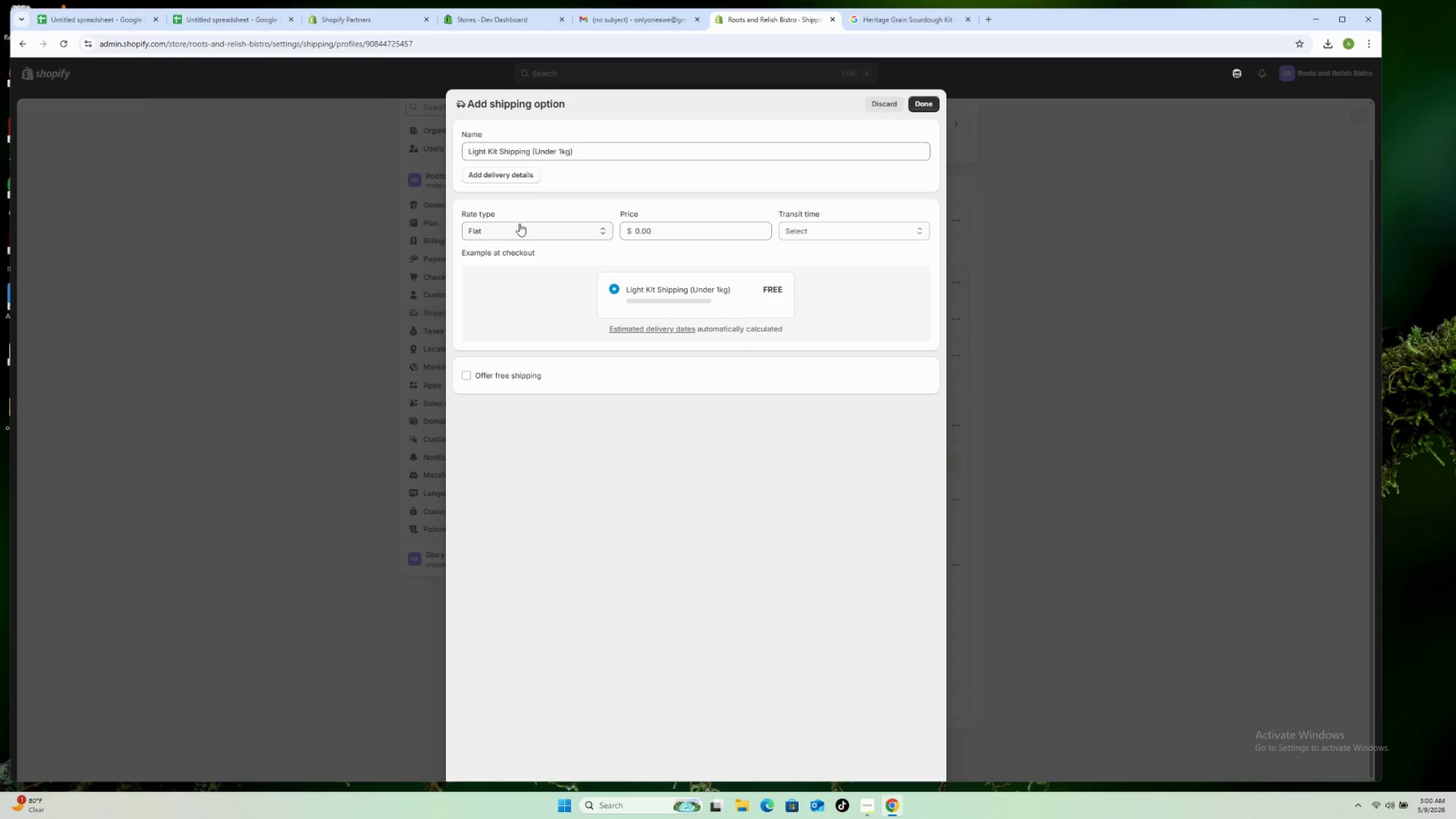 
left_click([519, 224])
 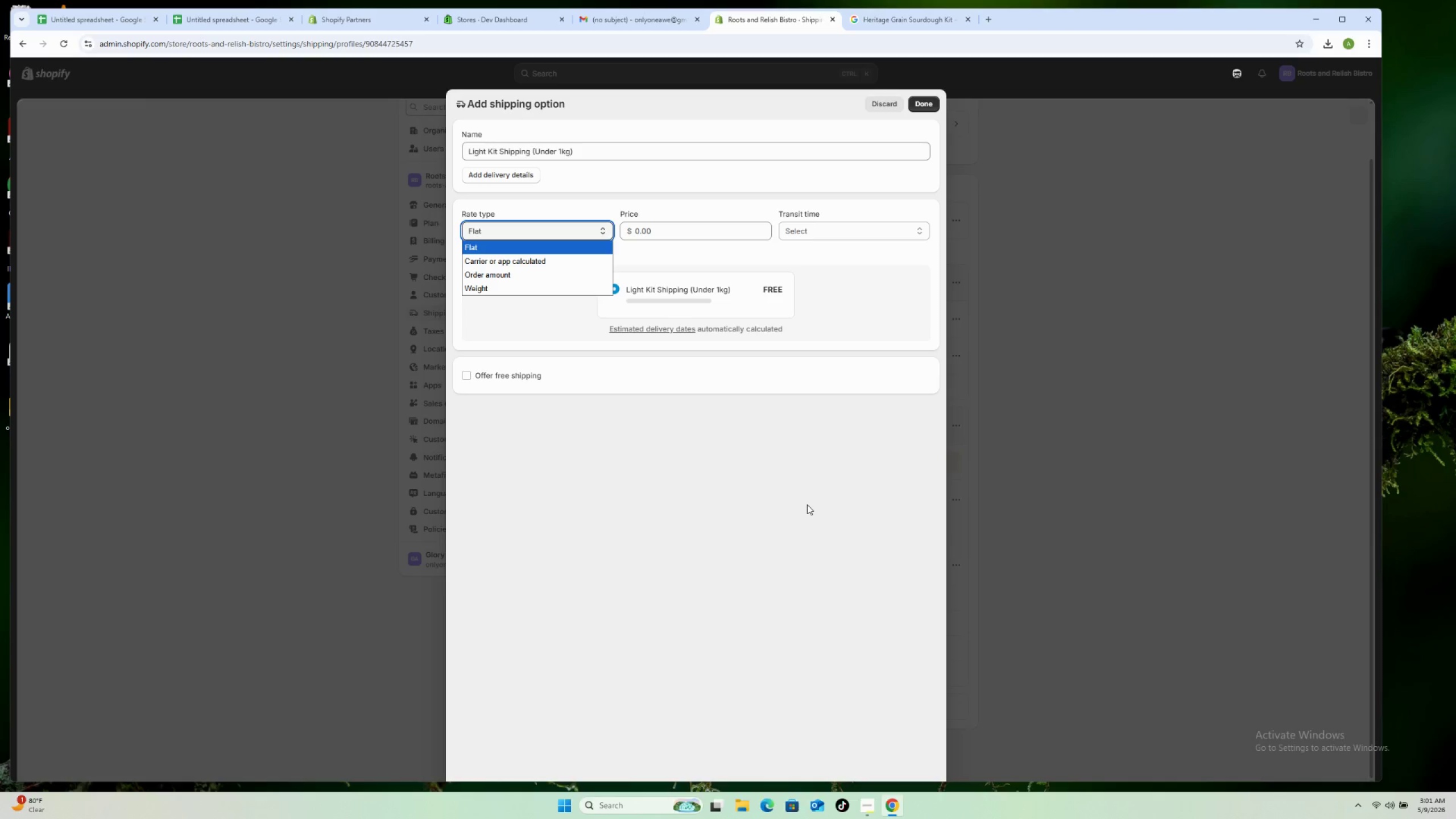 
wait(106.78)
 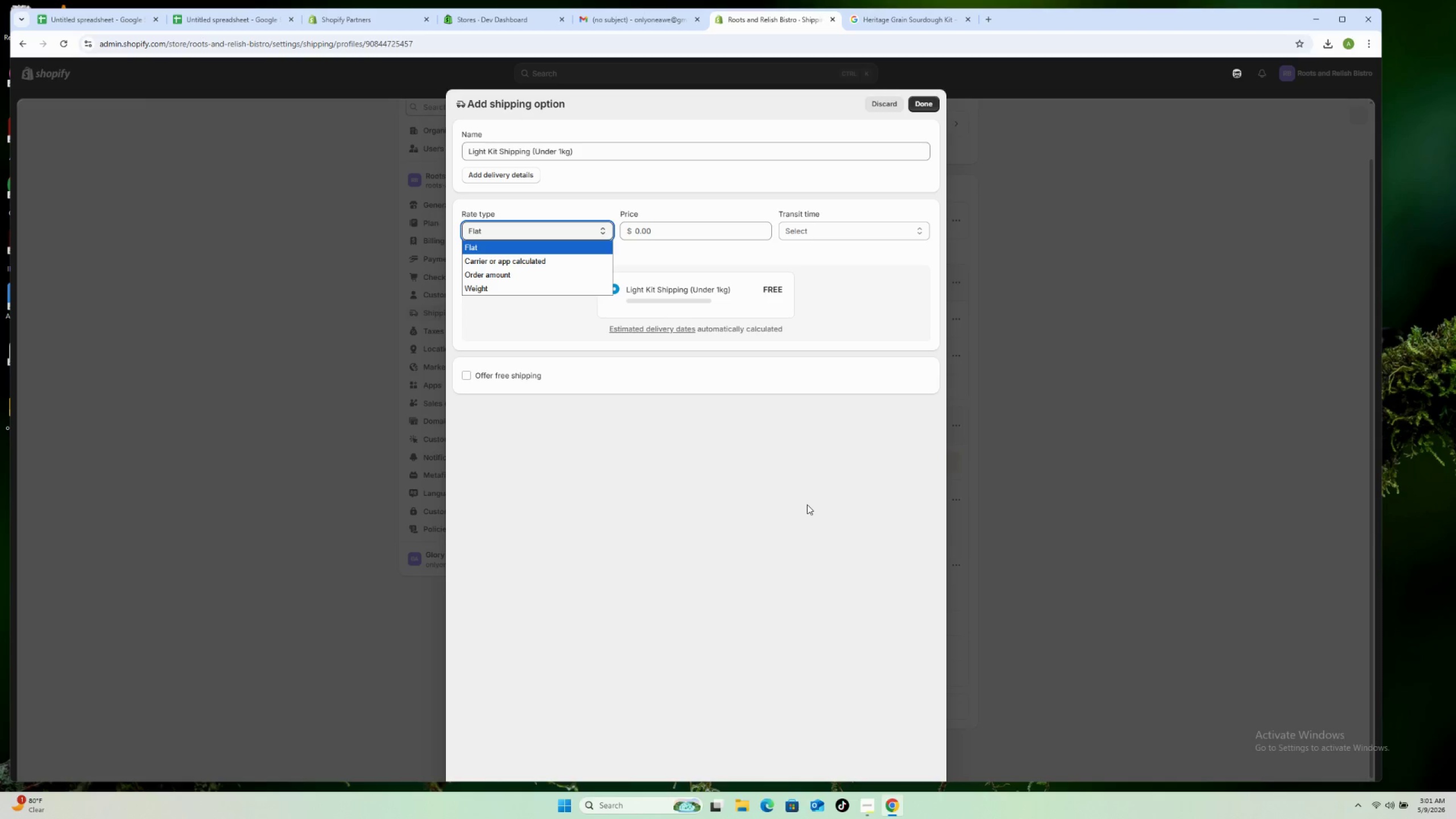 
left_click([866, 818])